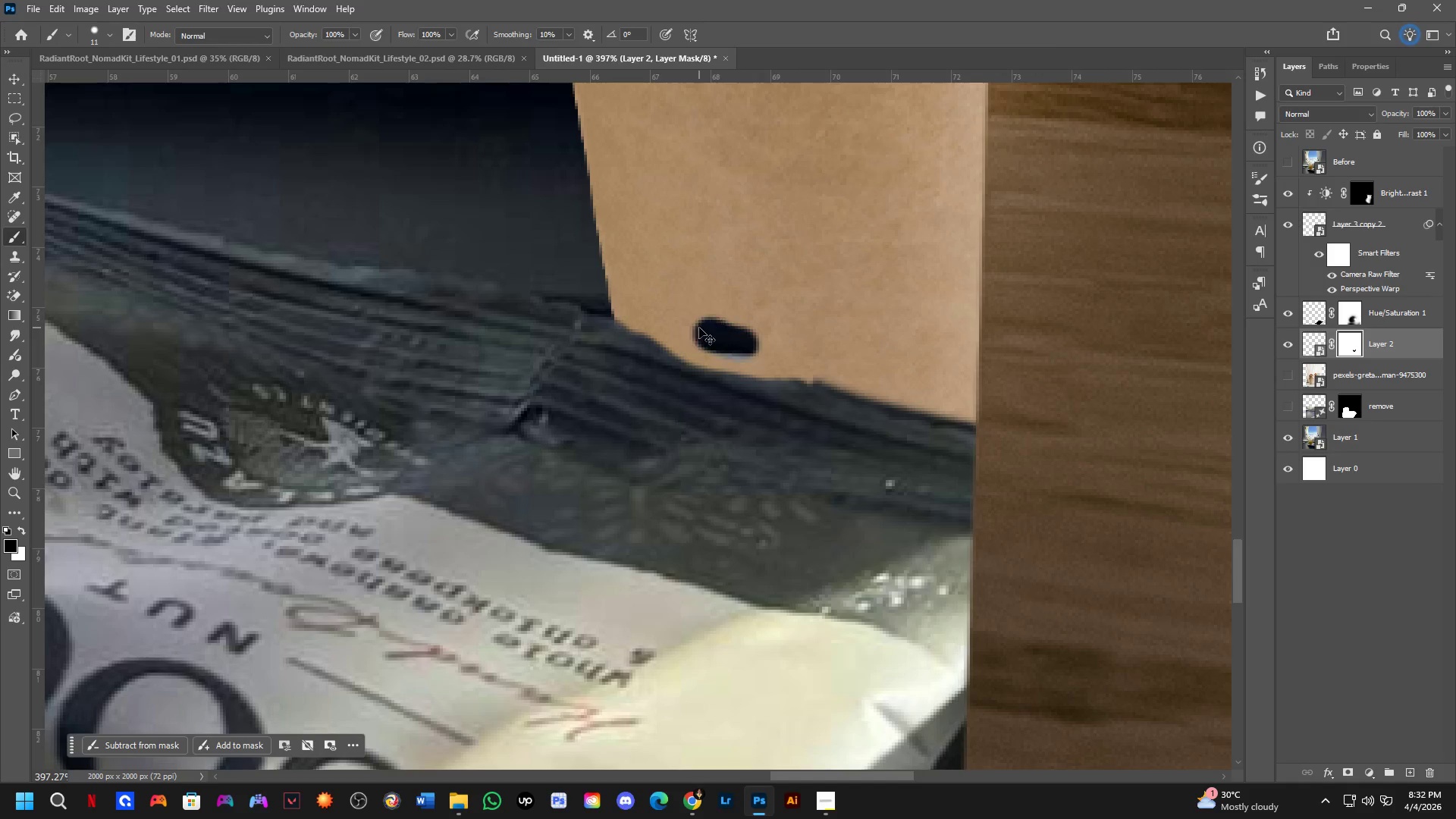 
key(Control+Z)
 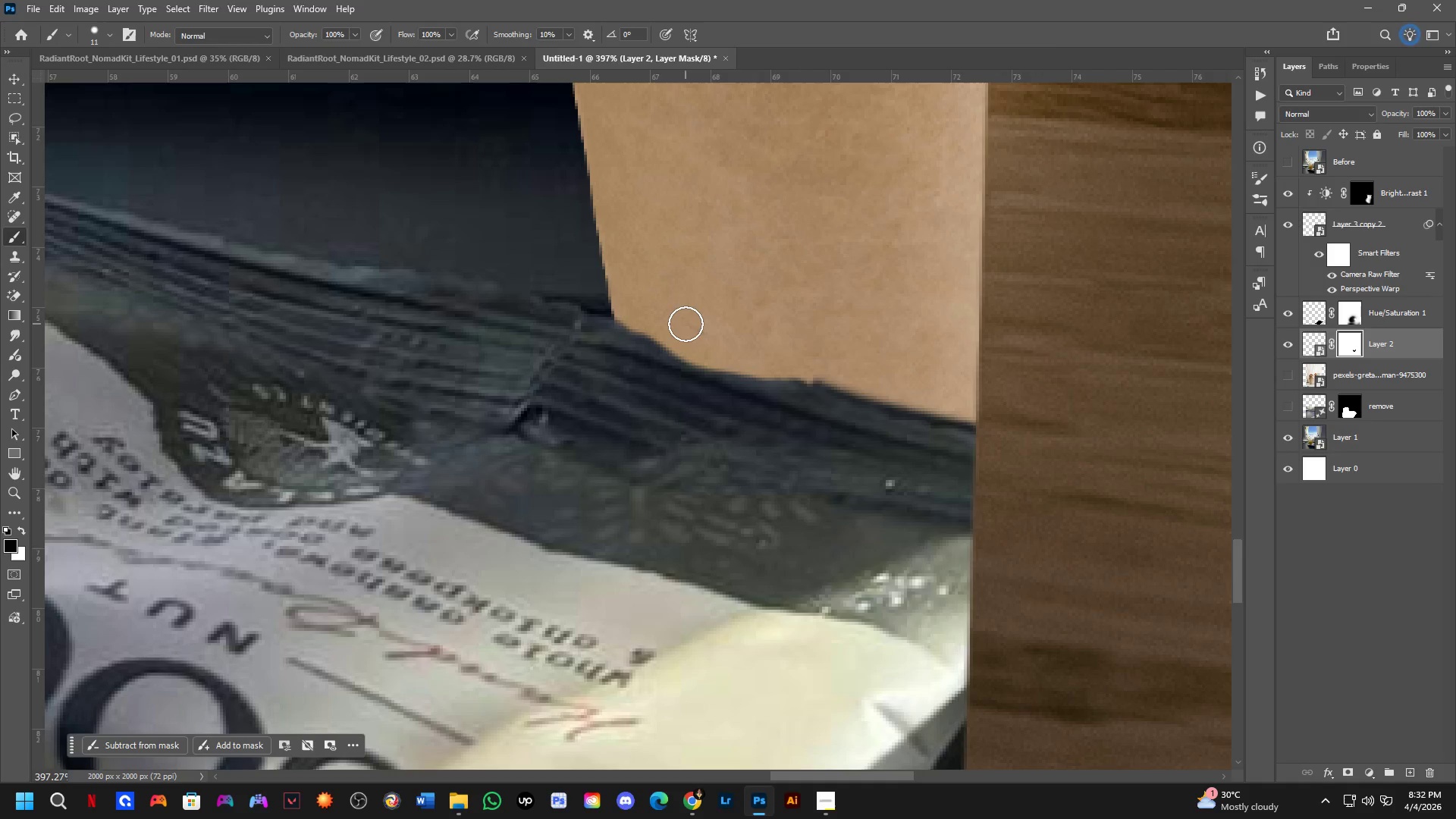 
key(X)
 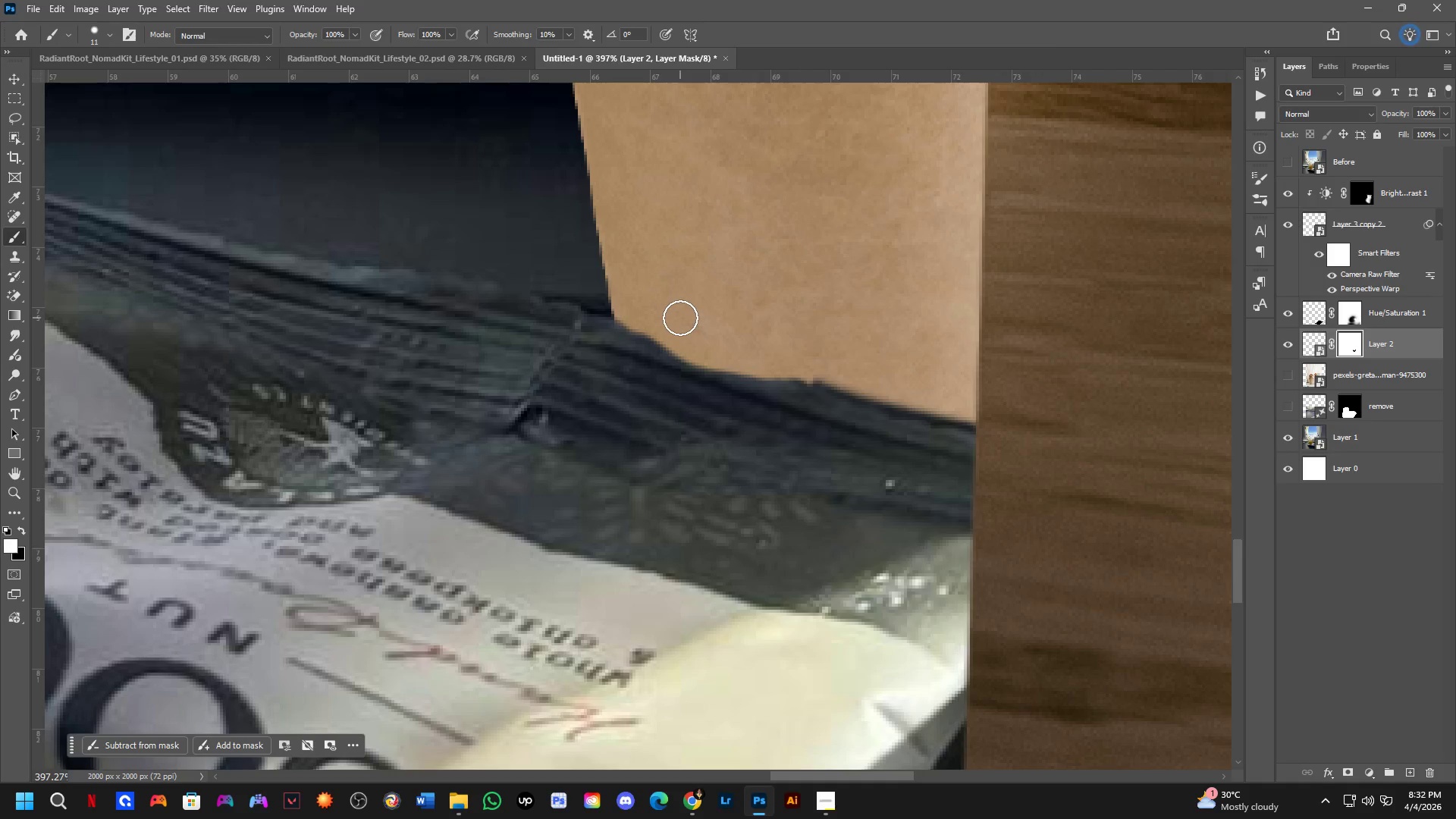 
left_click_drag(start_coordinate=[680, 318], to_coordinate=[780, 362])
 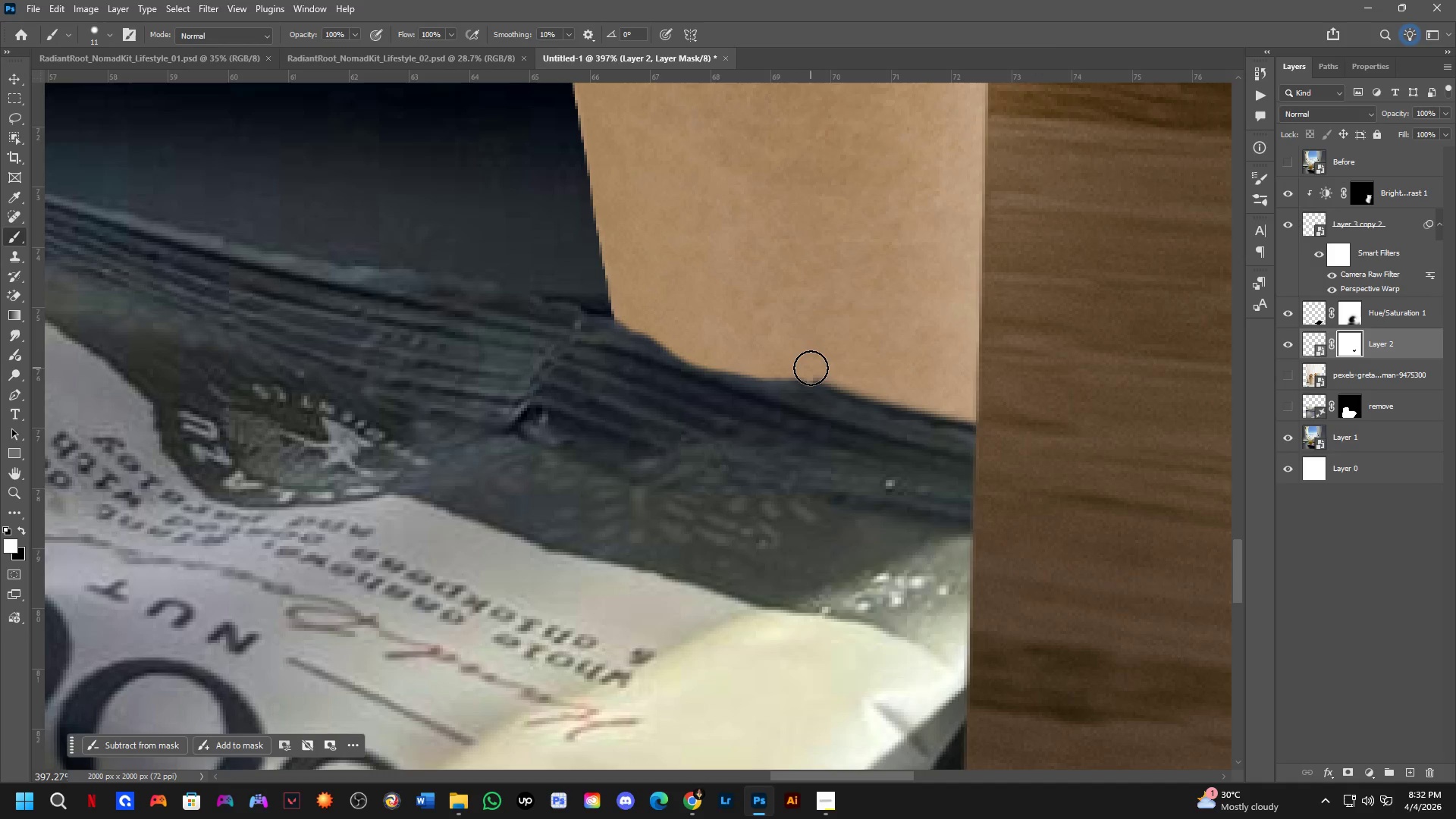 
left_click([806, 367])
 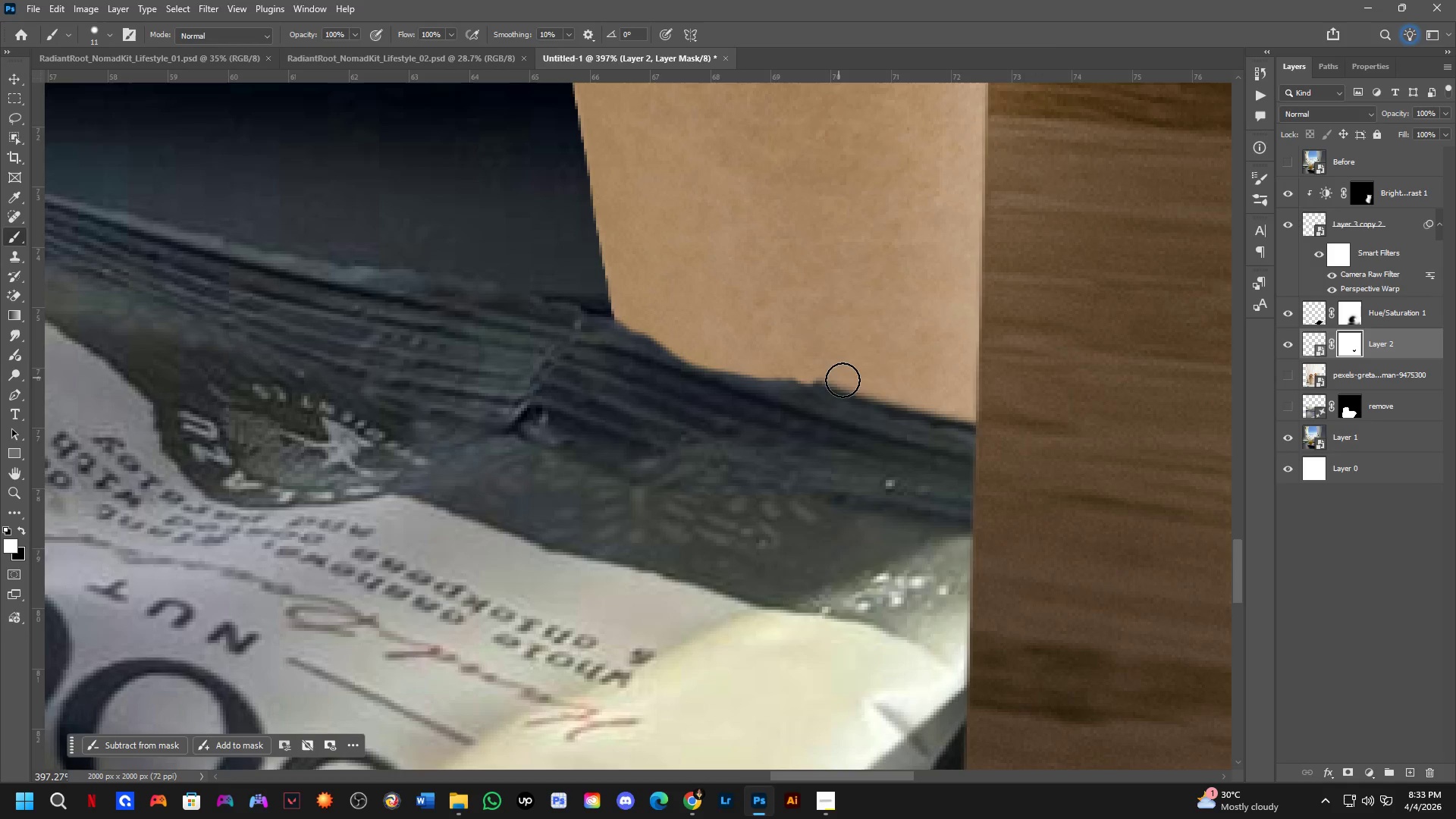 
hold_key(key=ShiftLeft, duration=0.64)
 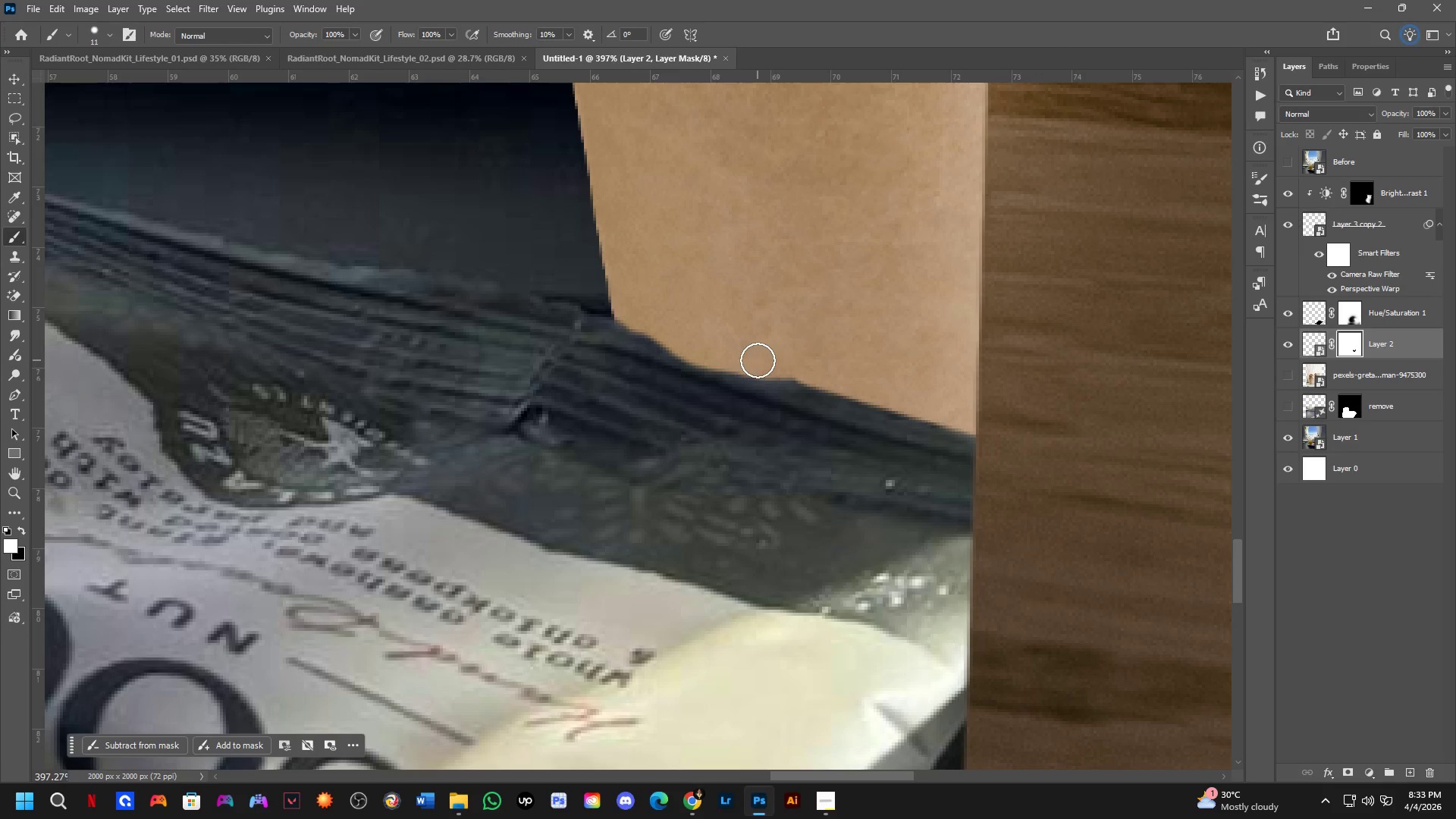 
key(Shift+ShiftLeft)
 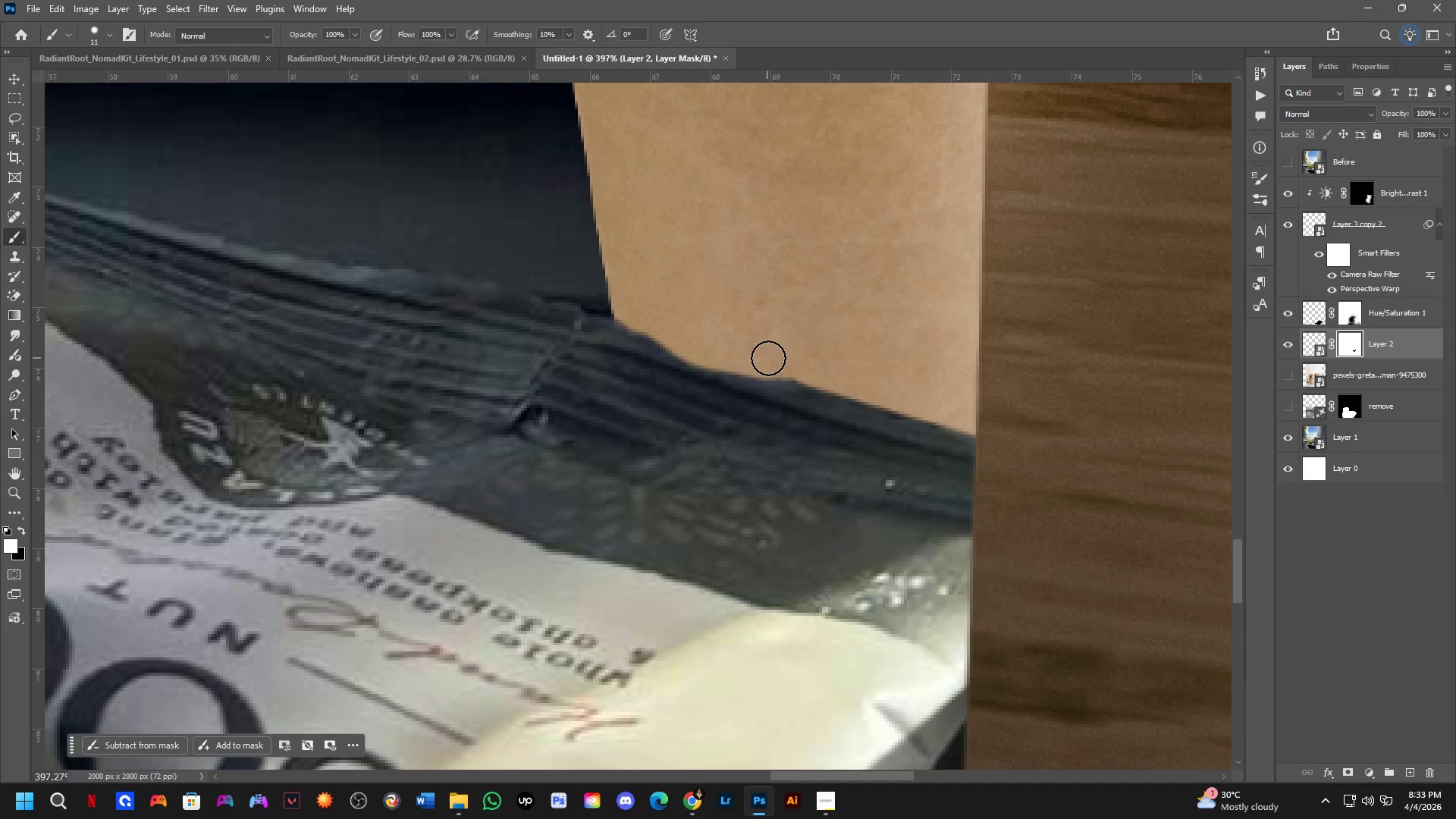 
hold_key(key=ShiftLeft, duration=0.34)
left_click([769, 357])
 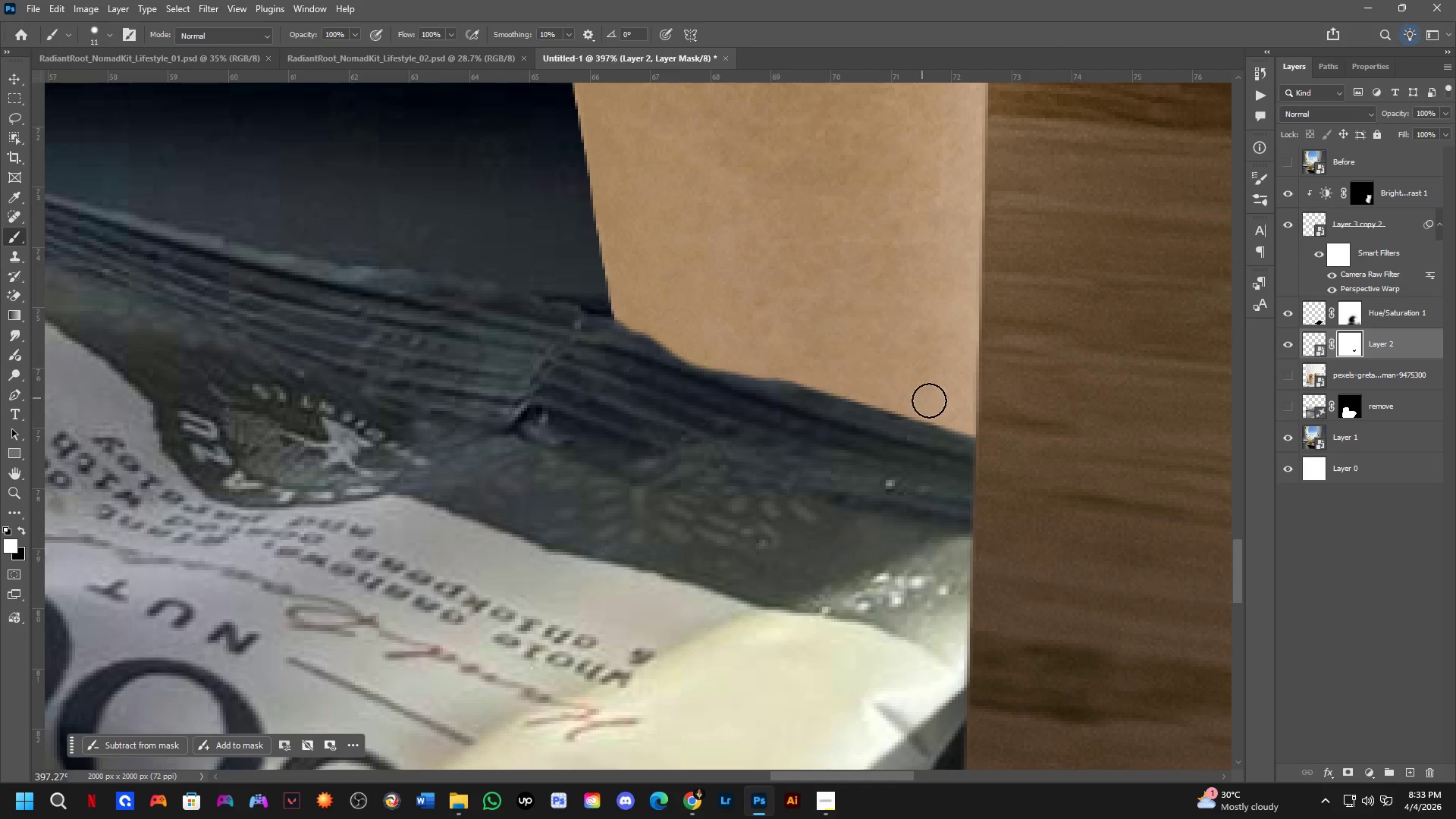 
hold_key(key=ShiftLeft, duration=0.89)
left_click([979, 421])
 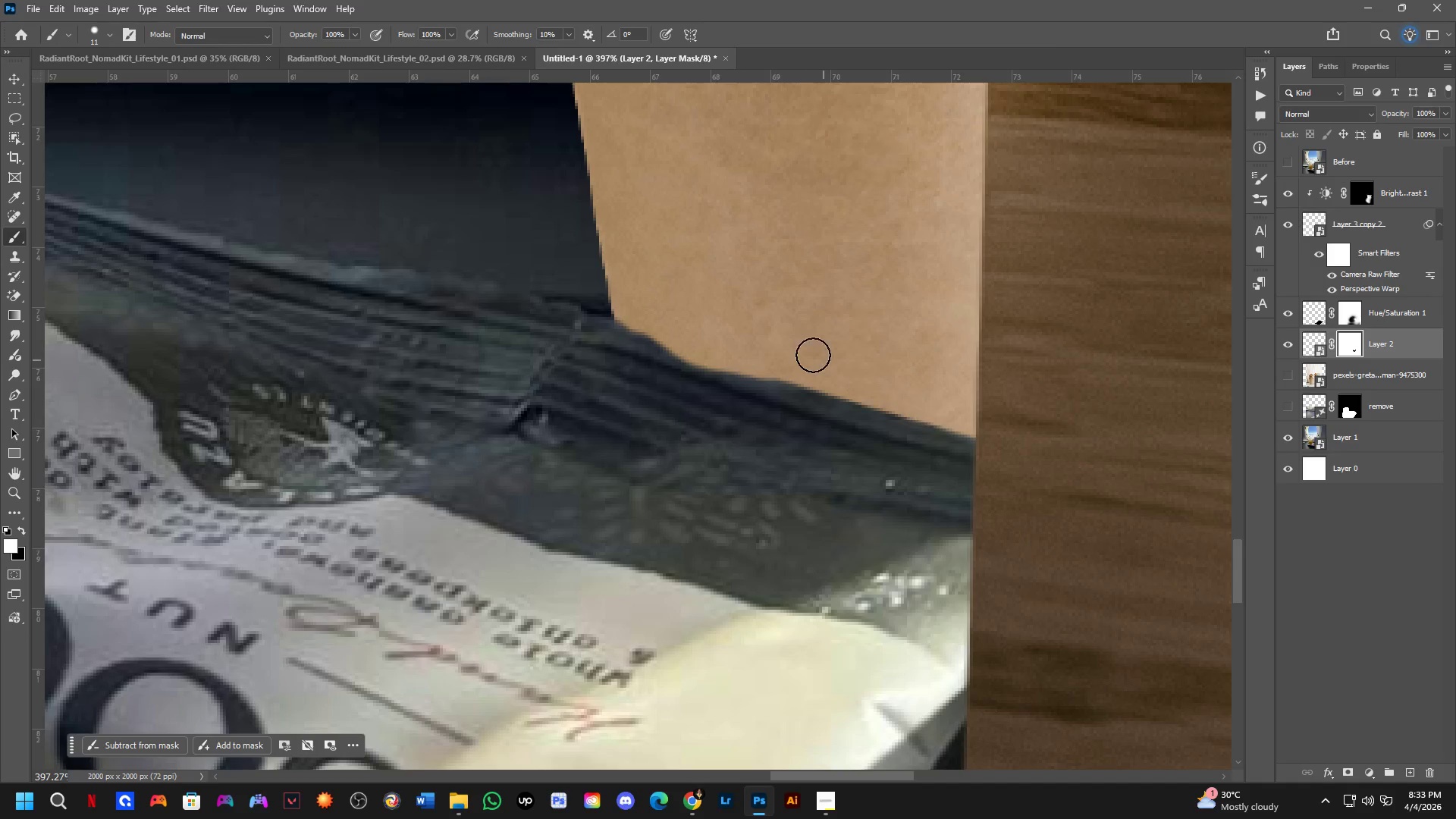 
hold_key(key=ShiftLeft, duration=0.34)
left_click([772, 362])
 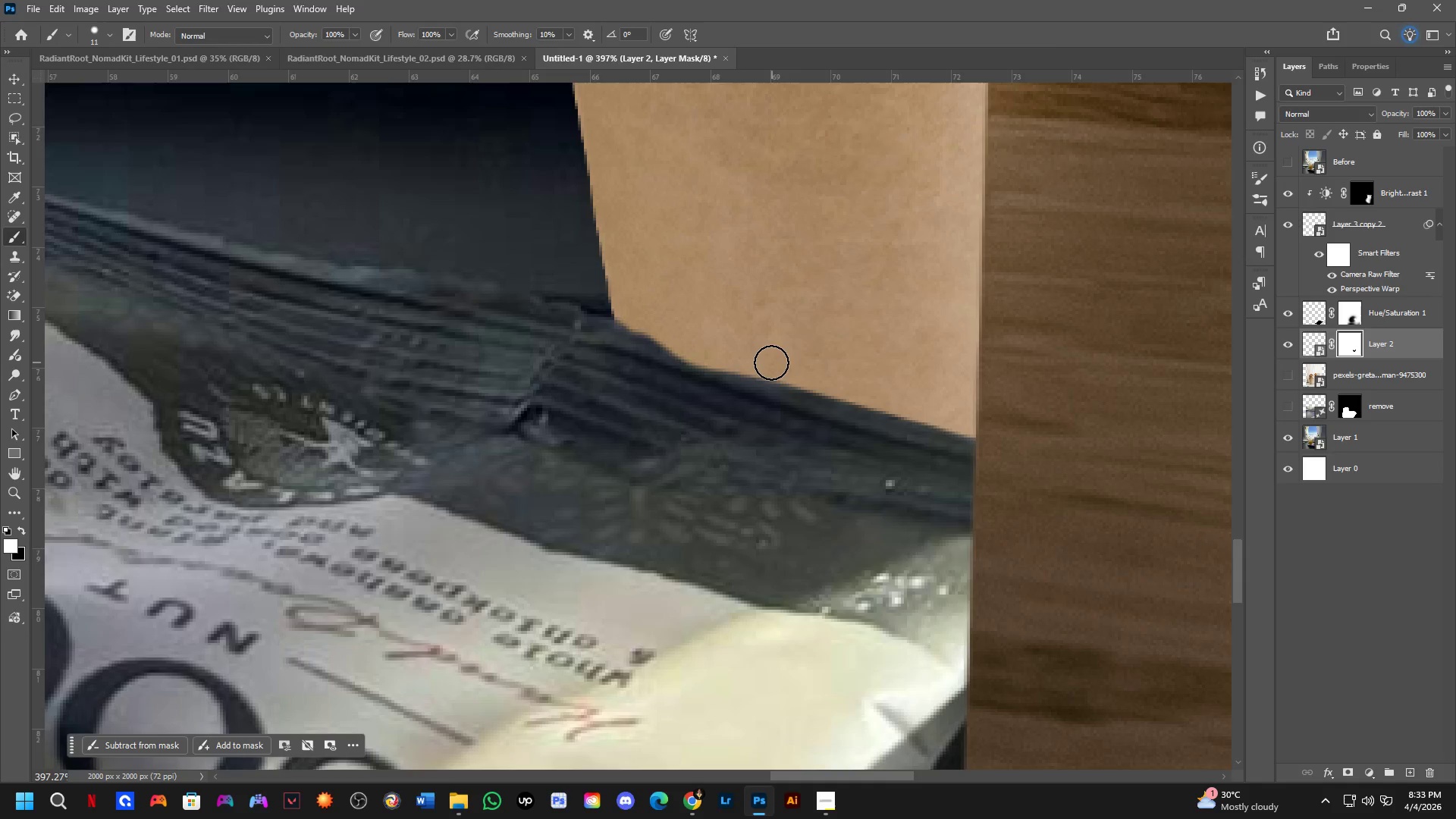 
key(Shift+ShiftLeft)
 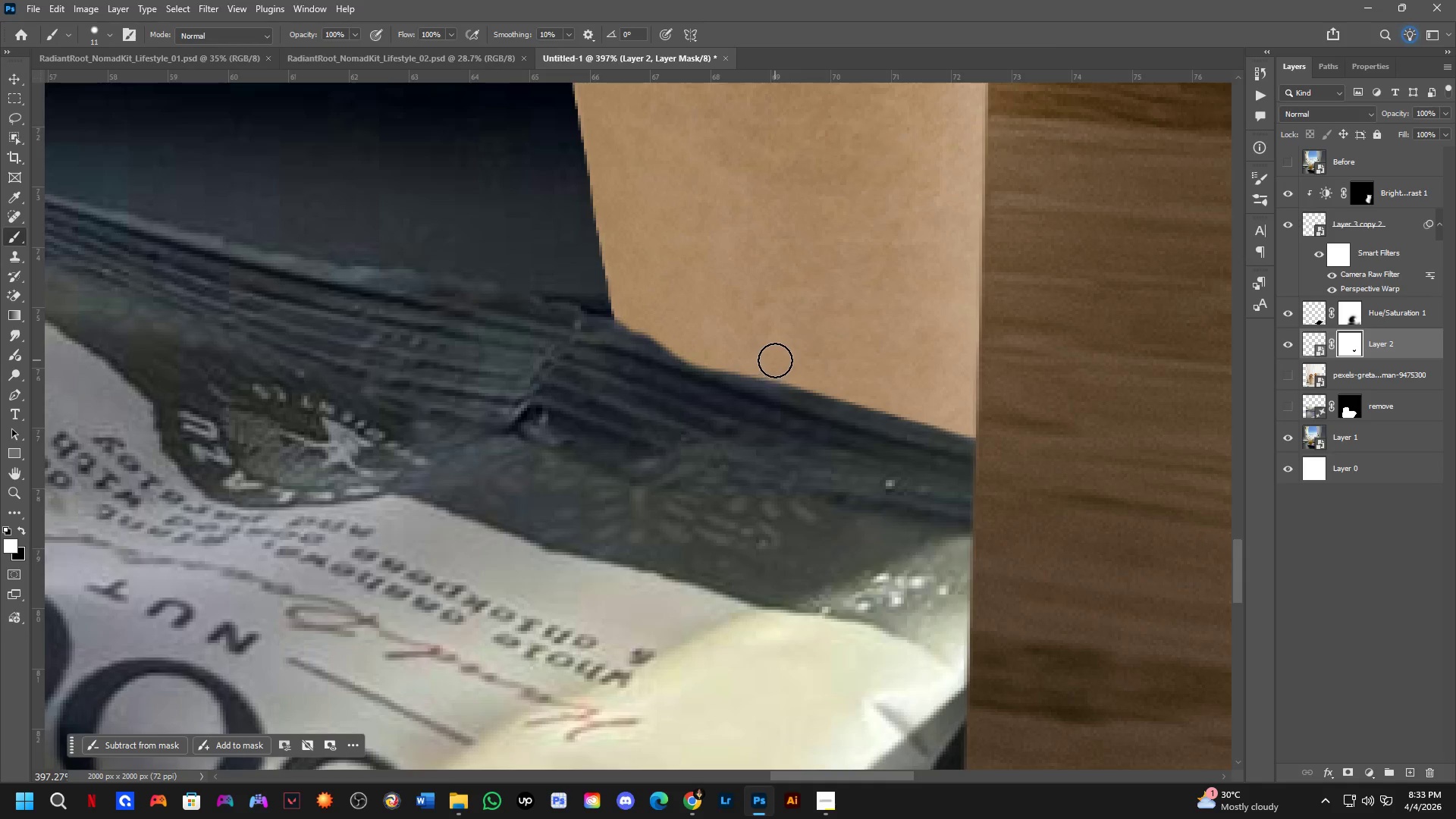 
hold_key(key=Space, duration=0.53)
 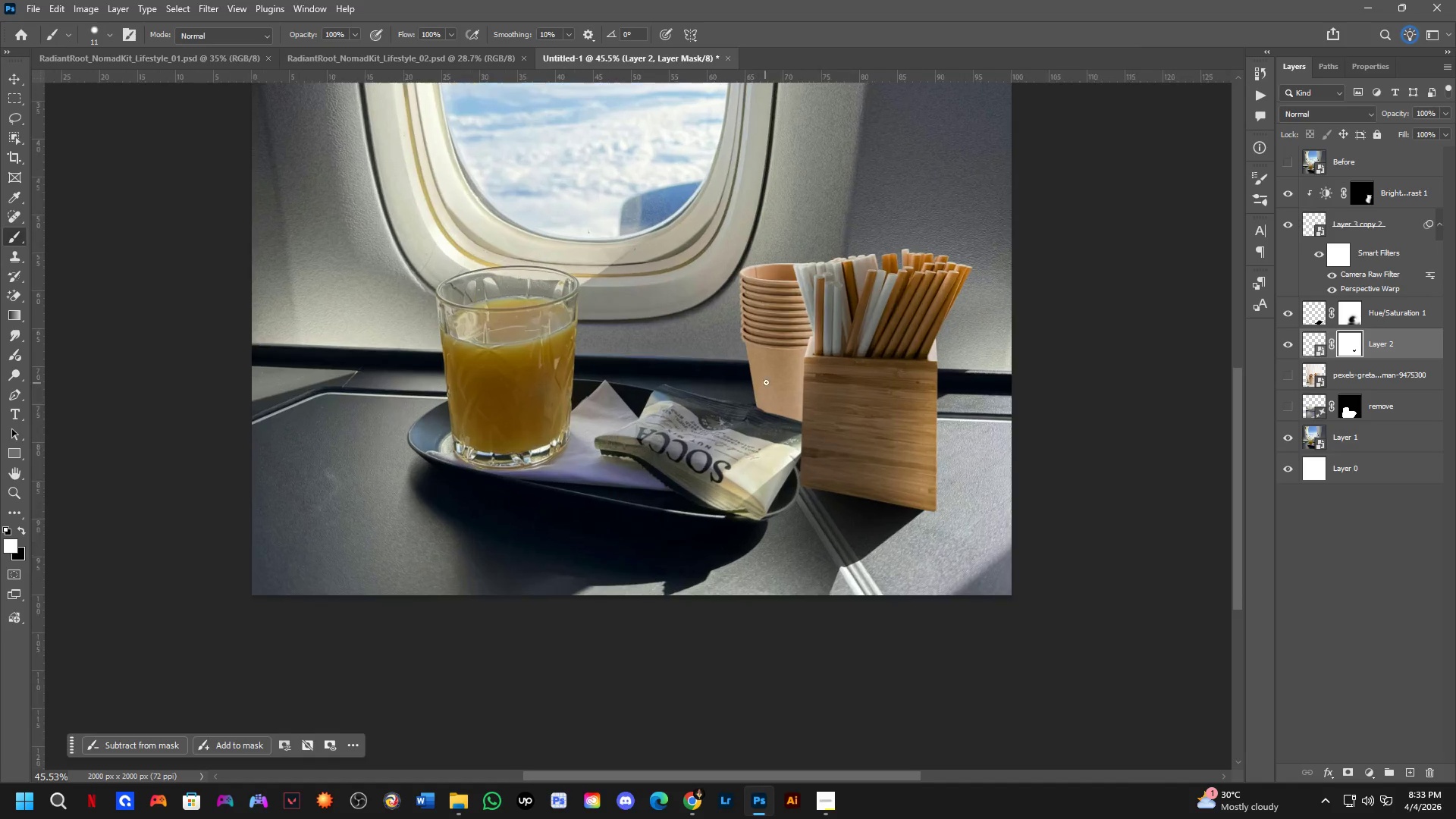 
left_click_drag(start_coordinate=[817, 400], to_coordinate=[804, 436])
 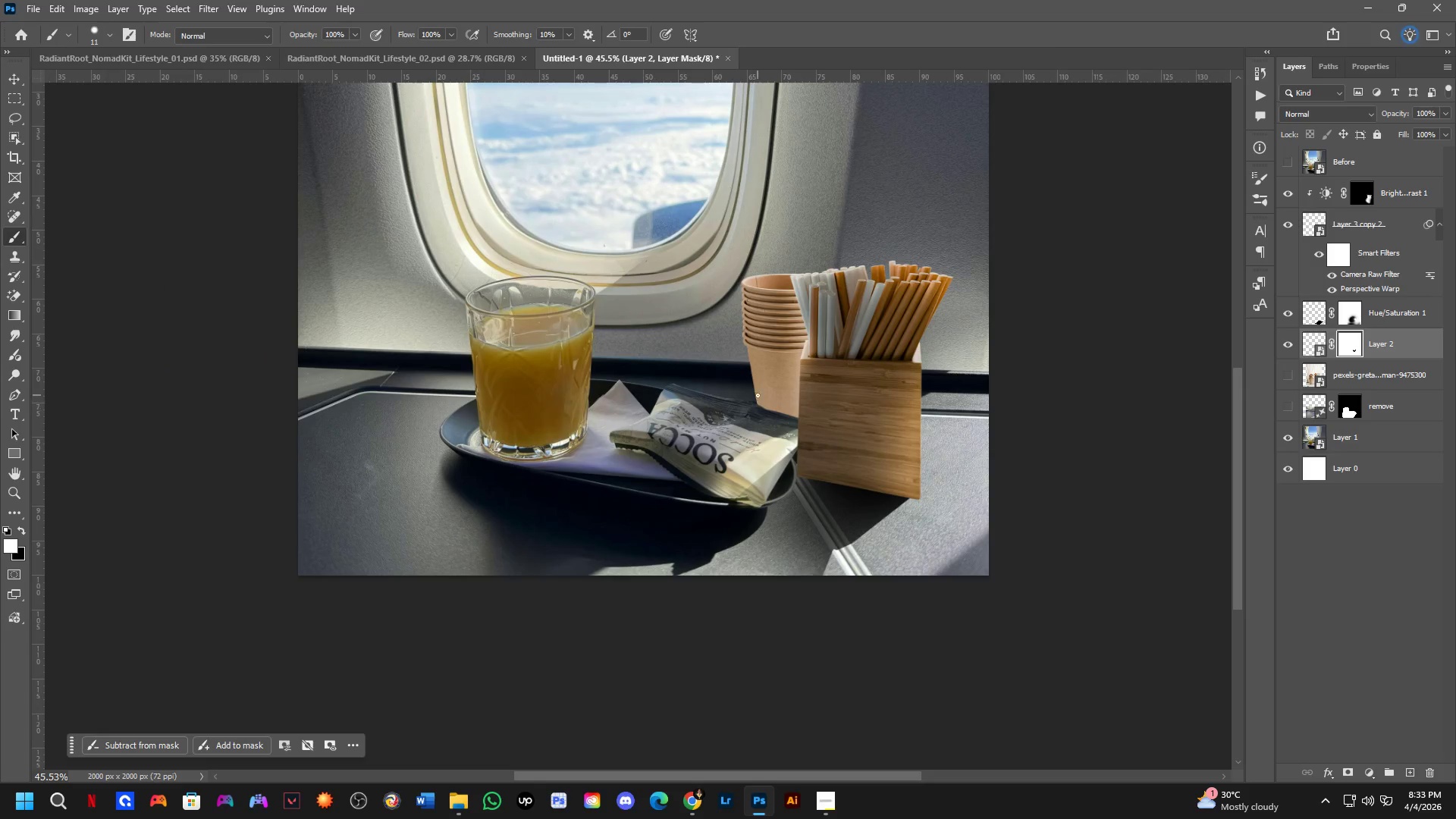 
scroll: coordinate [821, 406], scroll_direction: down, amount: 8.0
 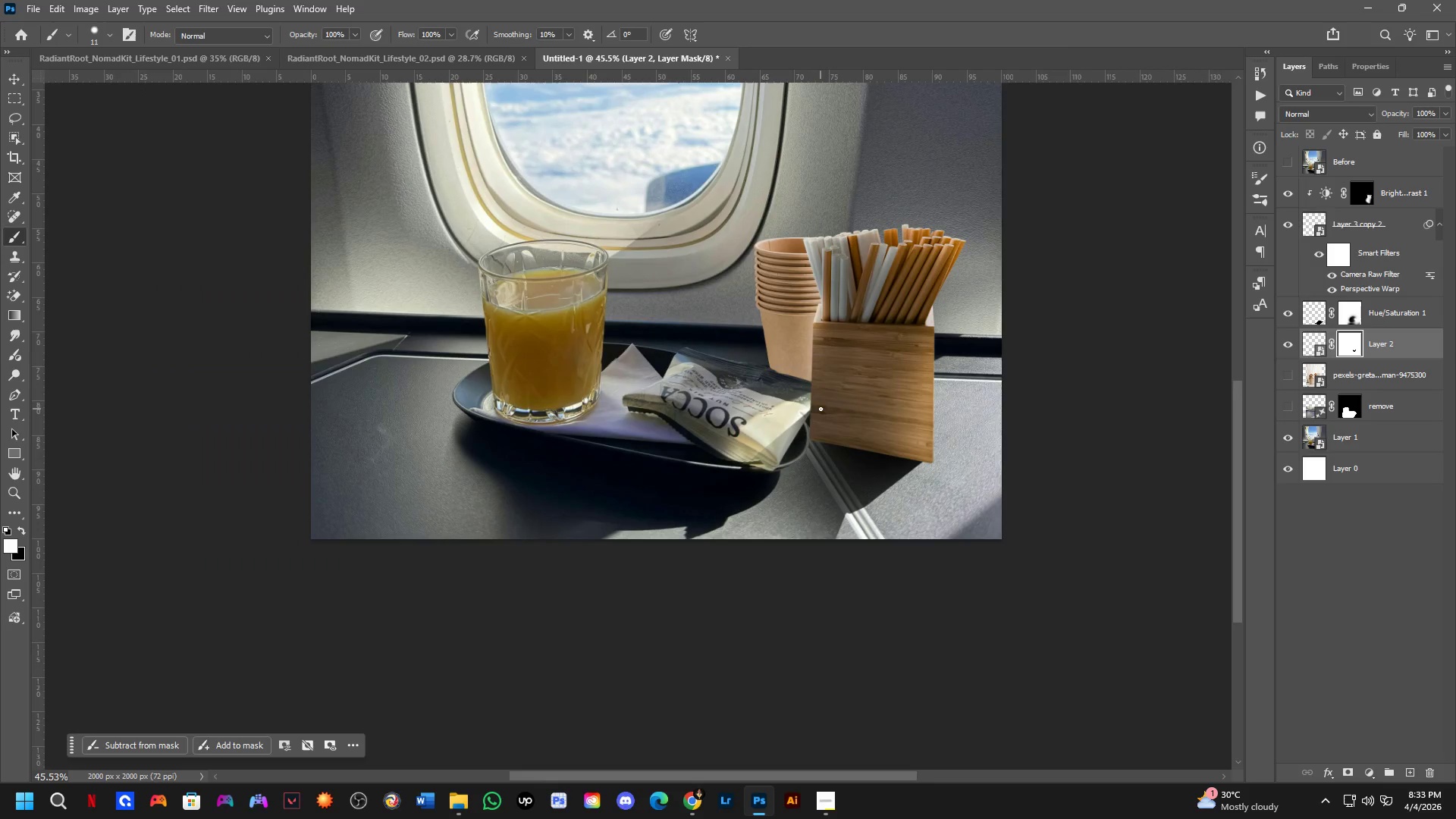 
hold_key(key=Space, duration=0.67)
 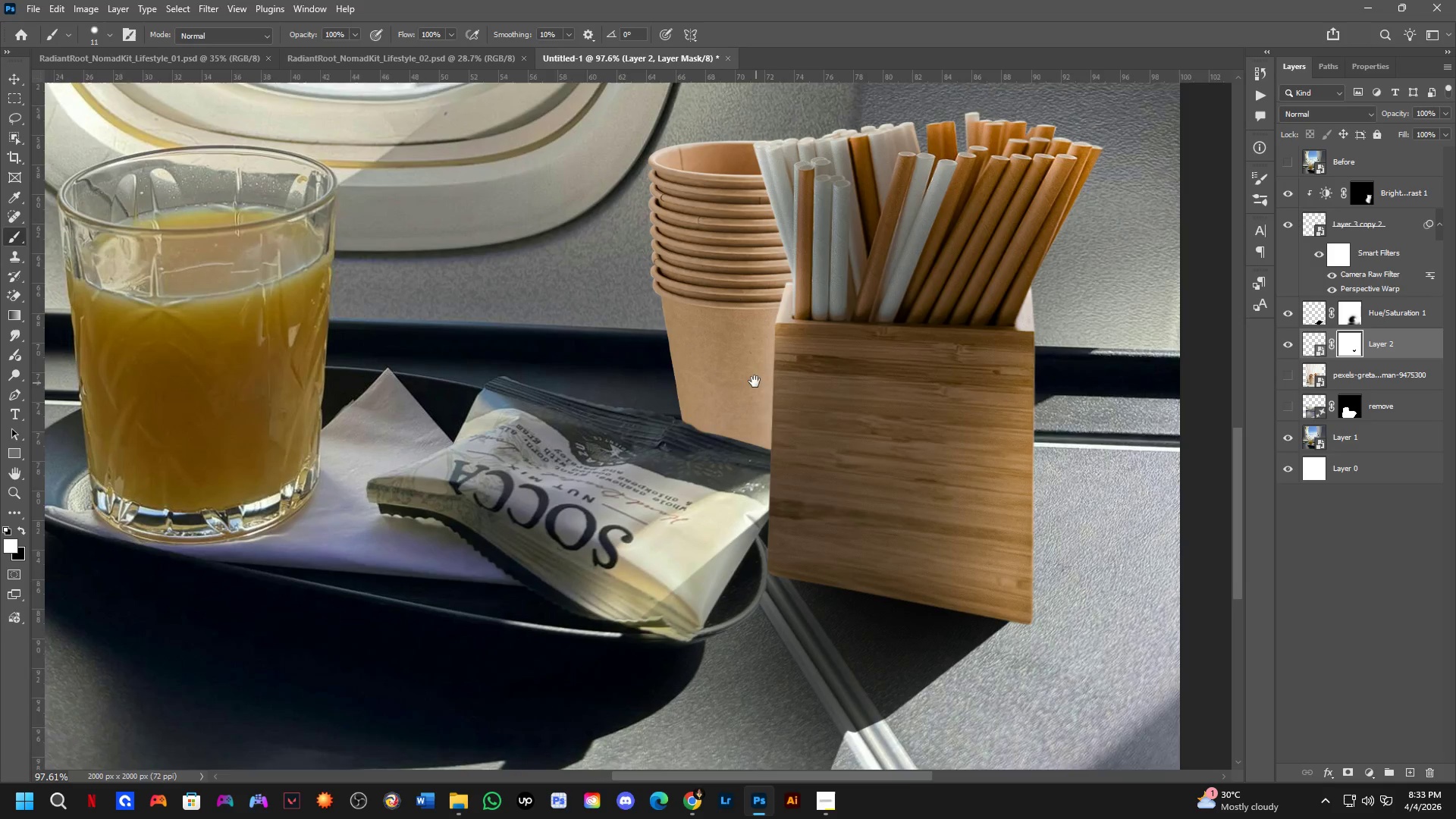 
left_click_drag(start_coordinate=[814, 397], to_coordinate=[785, 413])
 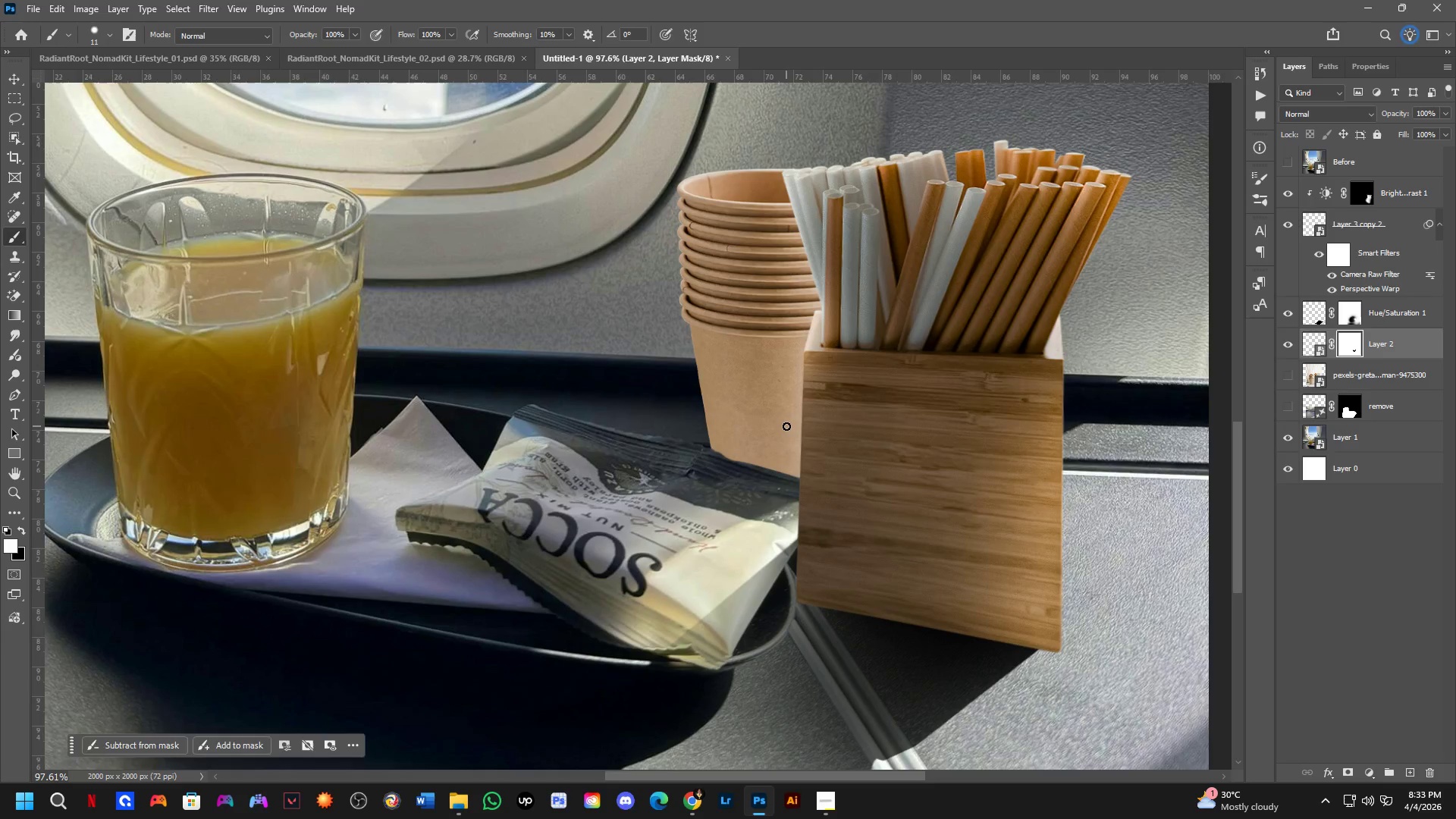 
scroll: coordinate [780, 379], scroll_direction: up, amount: 8.0
 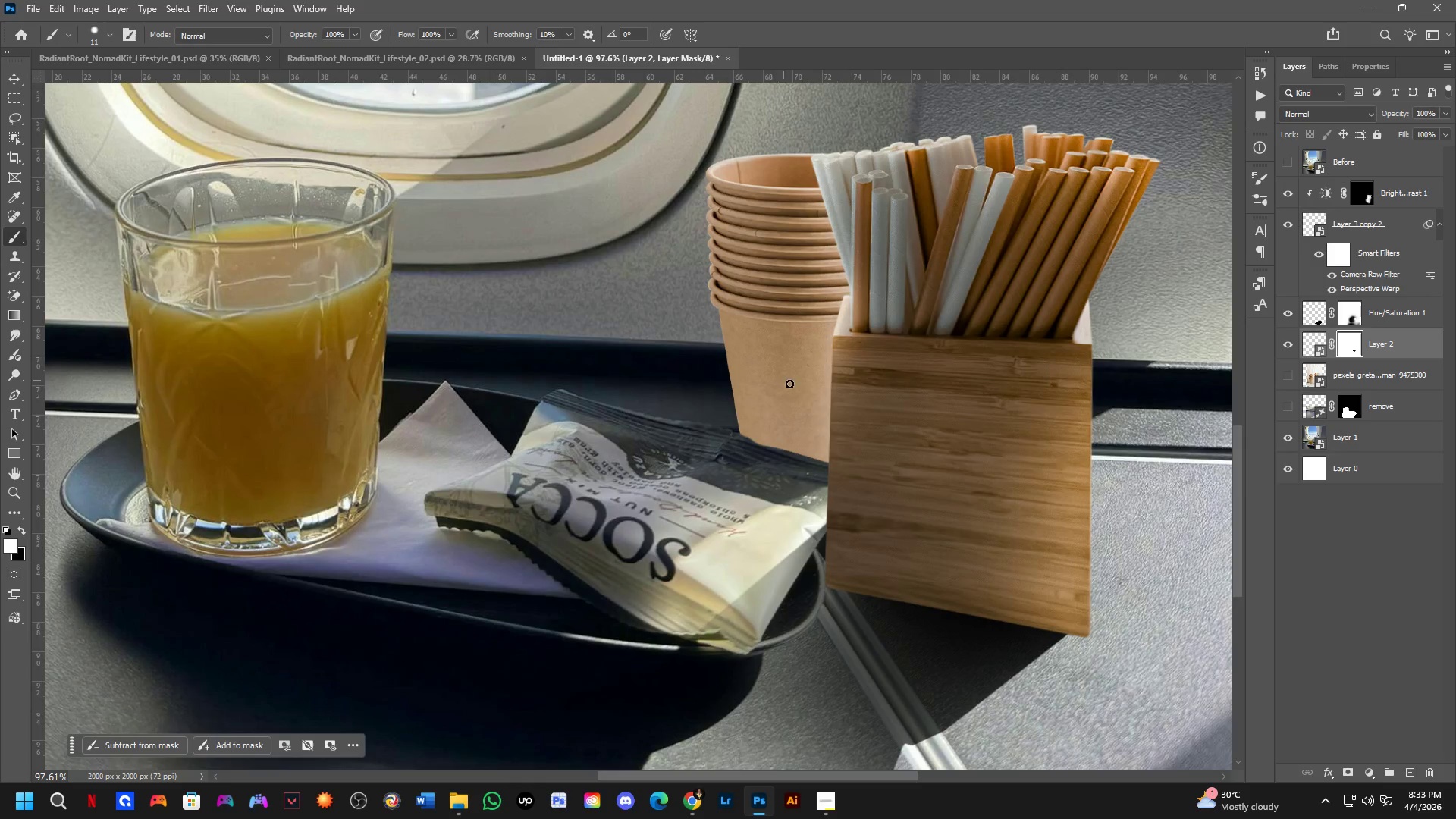 
key(Alt+Tab)